 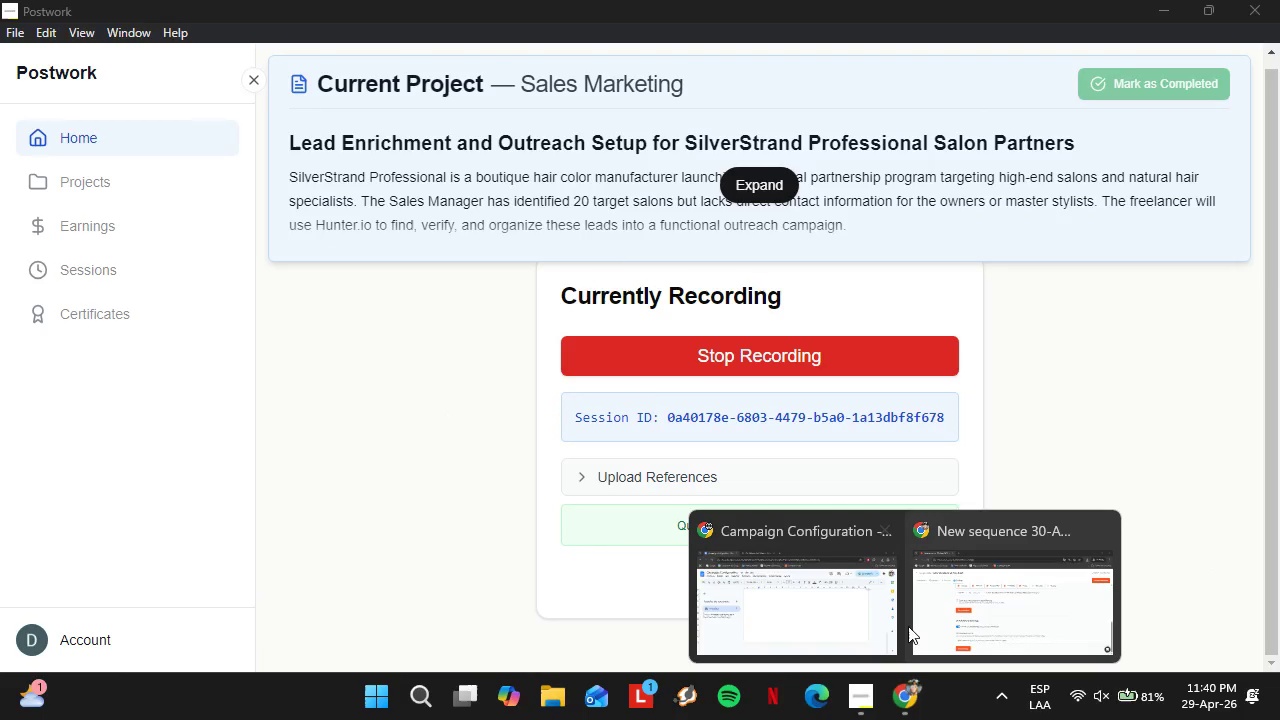 
left_click([965, 614])
 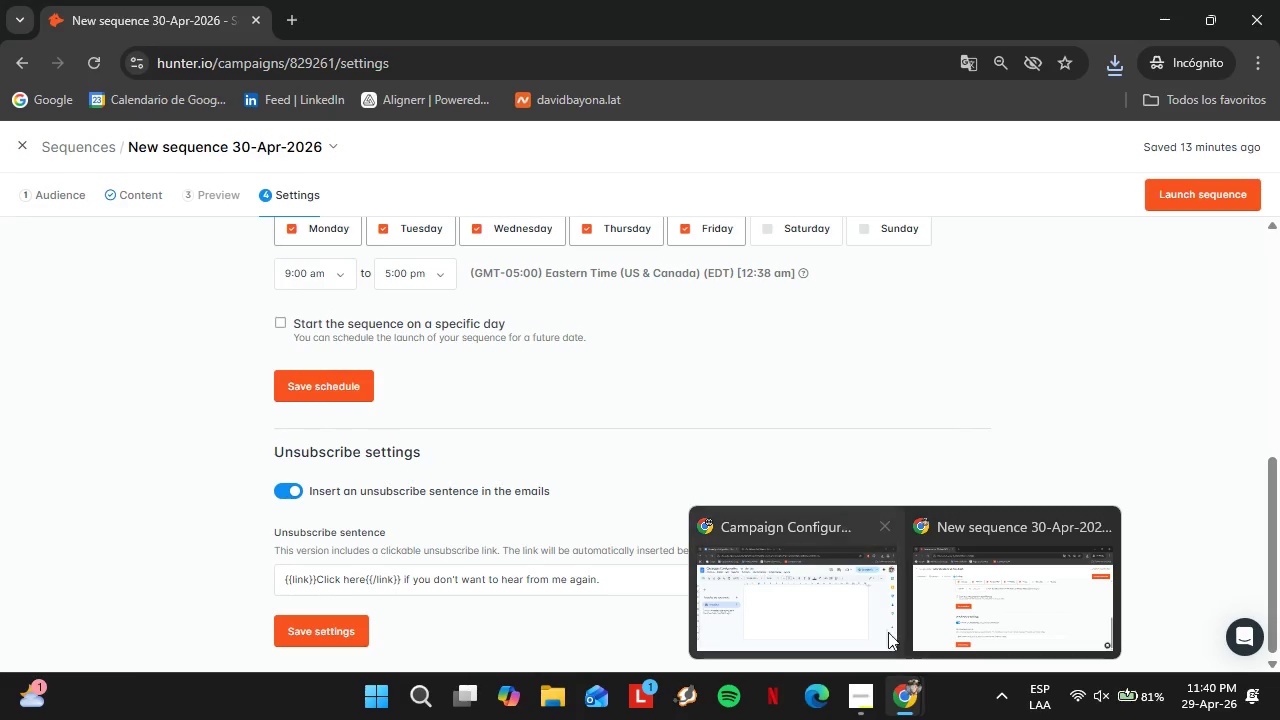 
left_click([879, 612])
 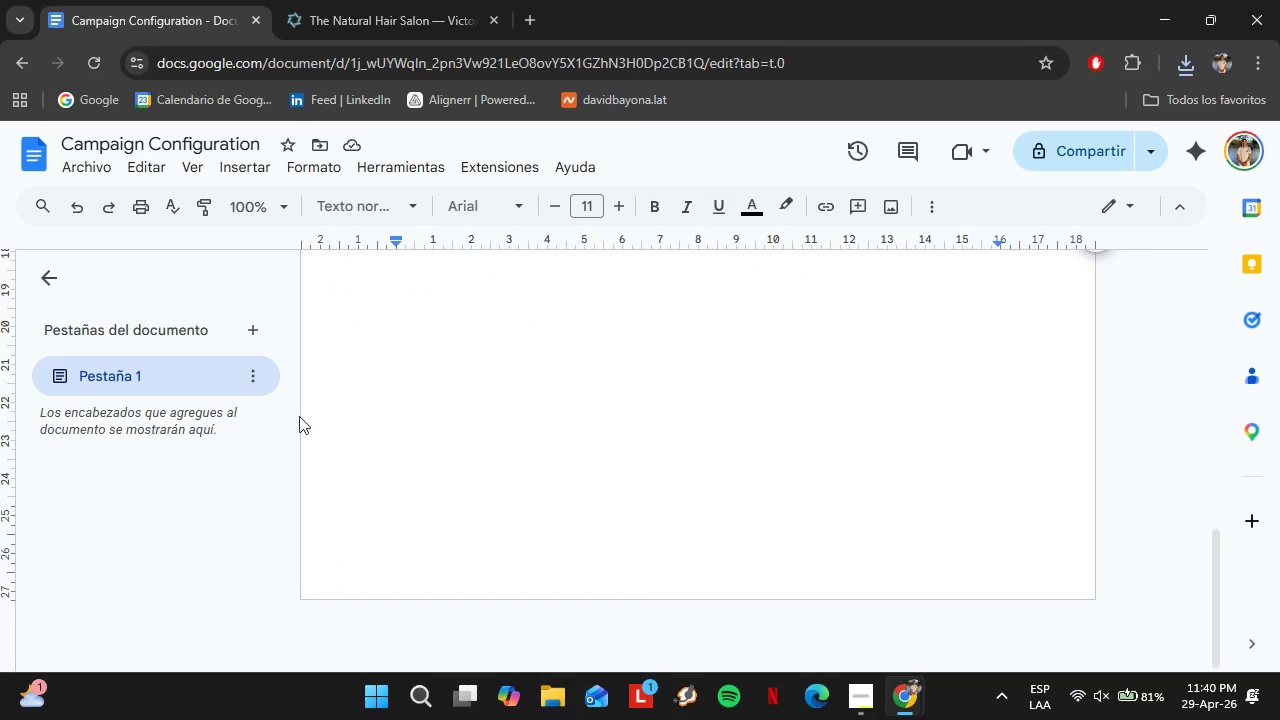 
scroll: coordinate [397, 377], scroll_direction: up, amount: 14.0
 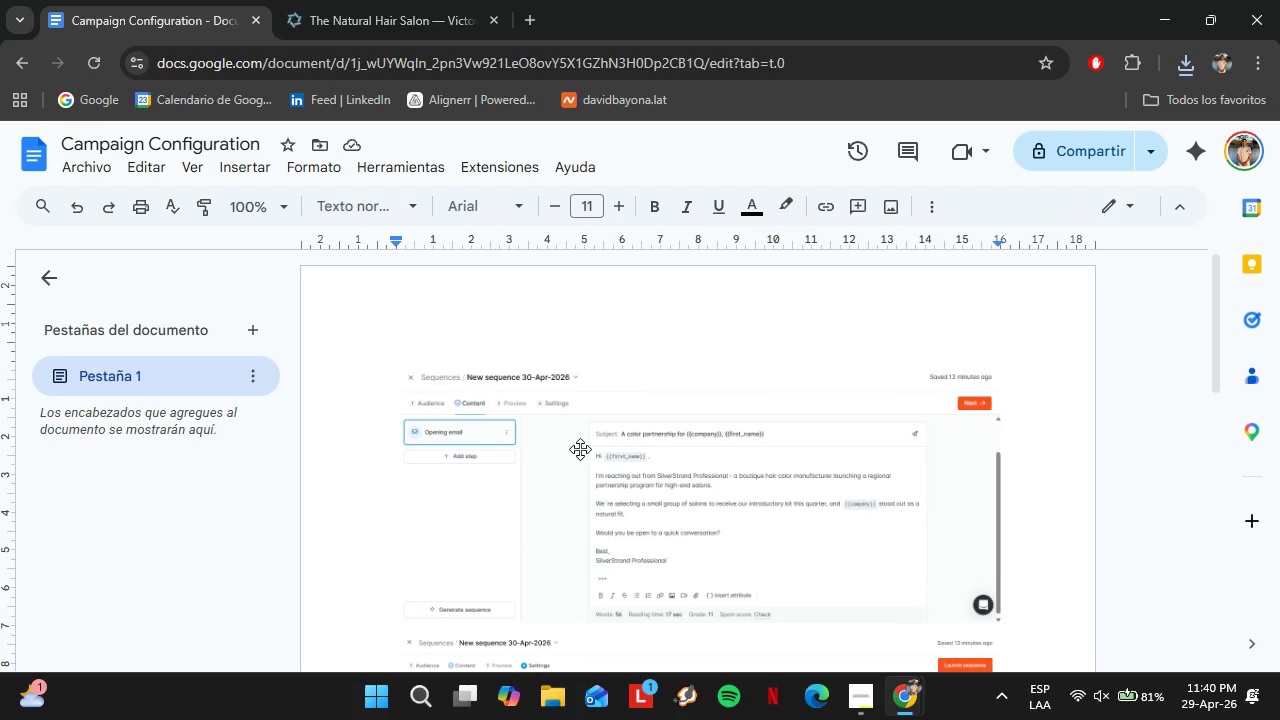 
wait(5.58)
 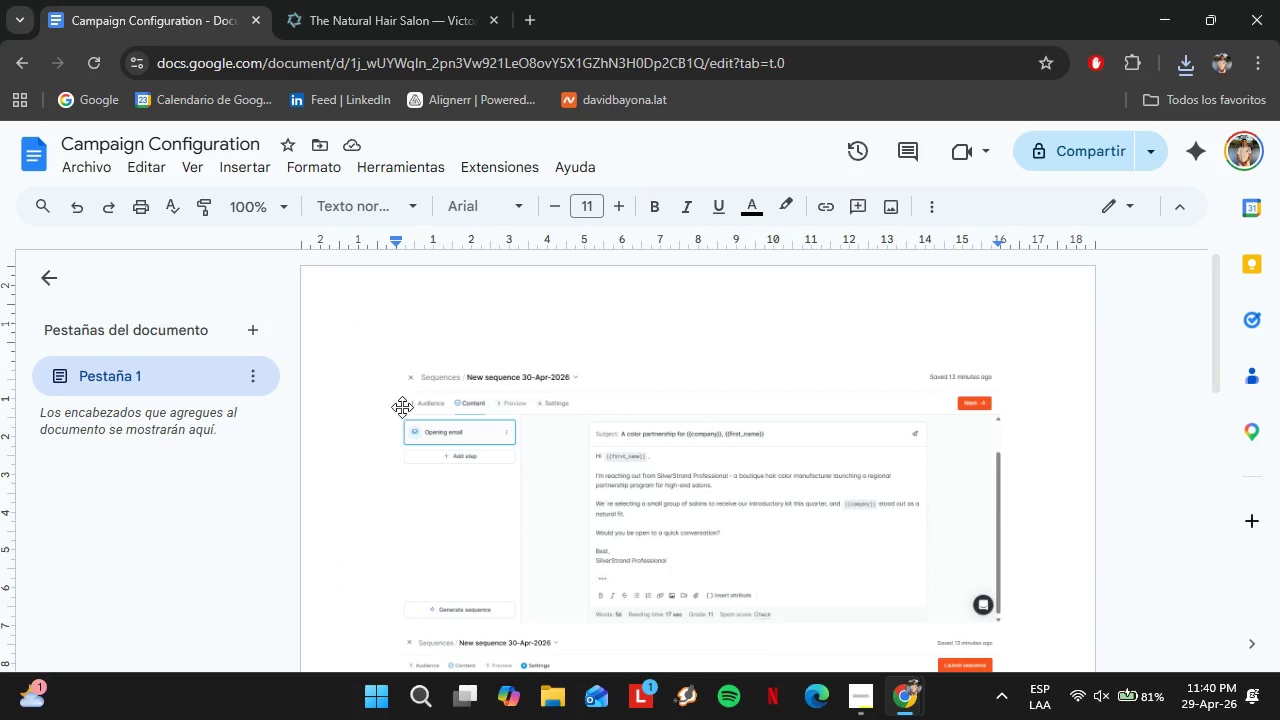 
scroll: coordinate [391, 648], scroll_direction: up, amount: 1.0
 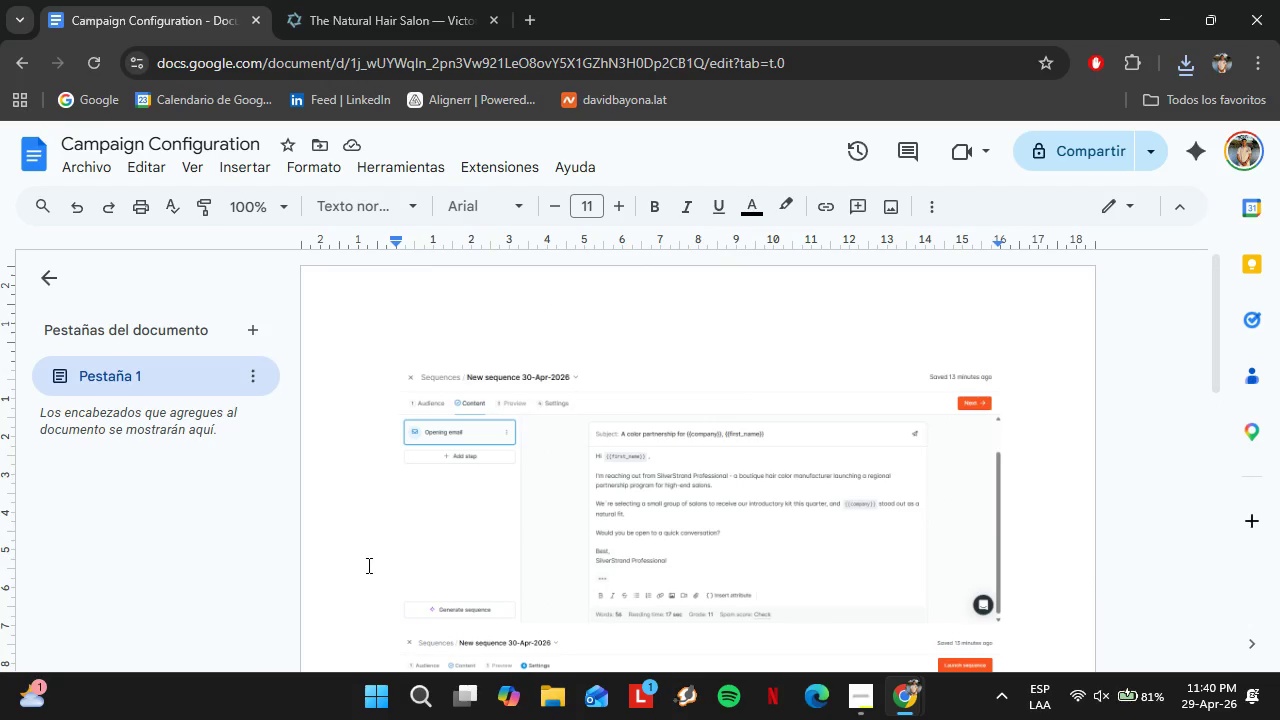 
wait(5.11)
 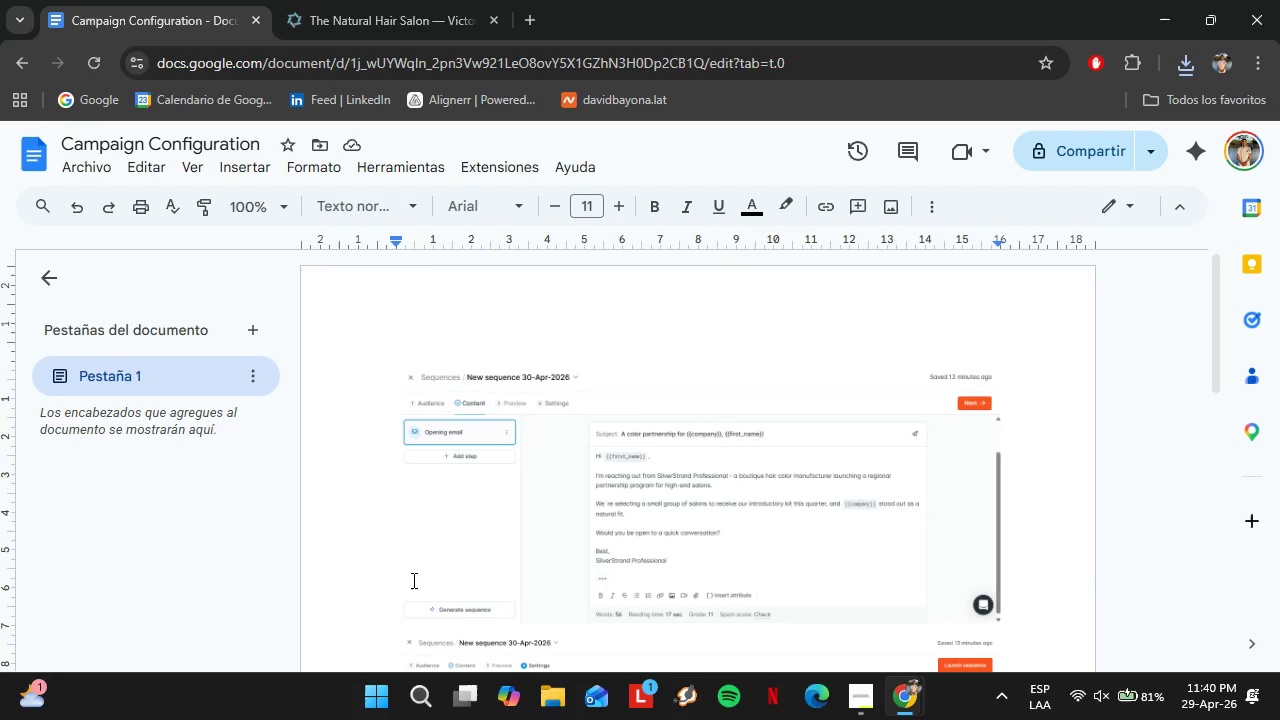 
scroll: coordinate [508, 556], scroll_direction: down, amount: 6.0
 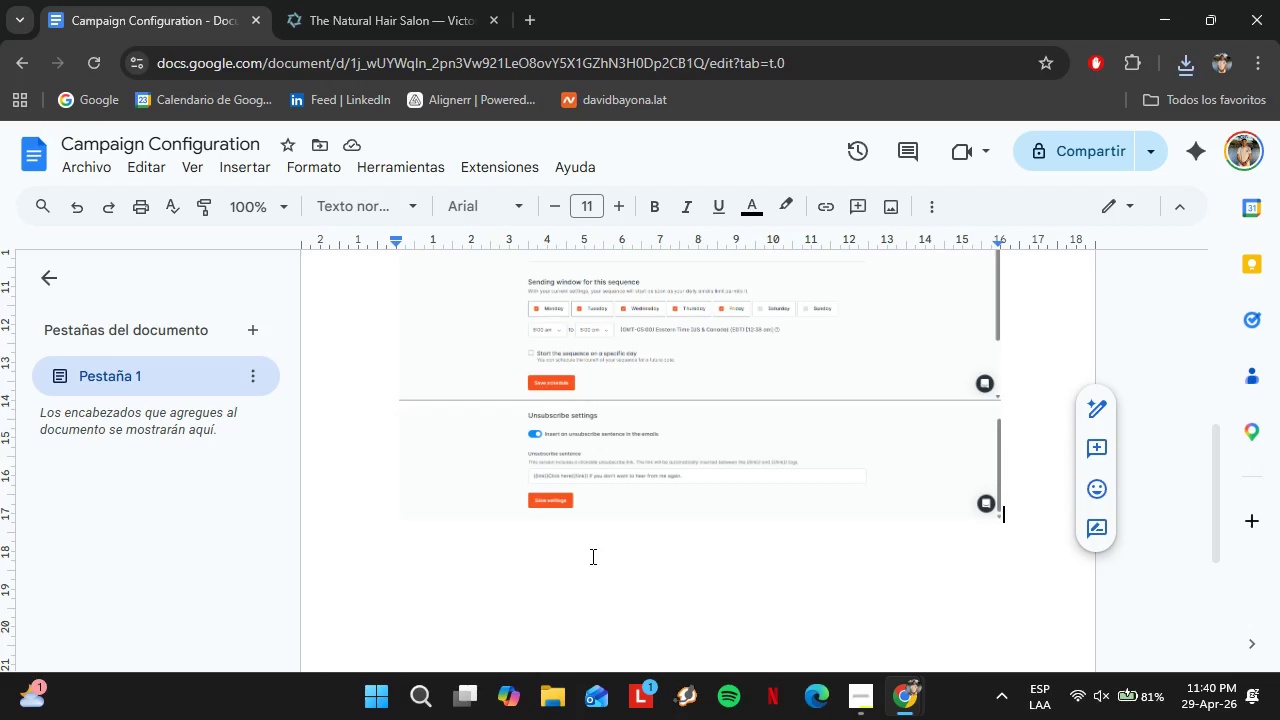 
wait(13.54)
 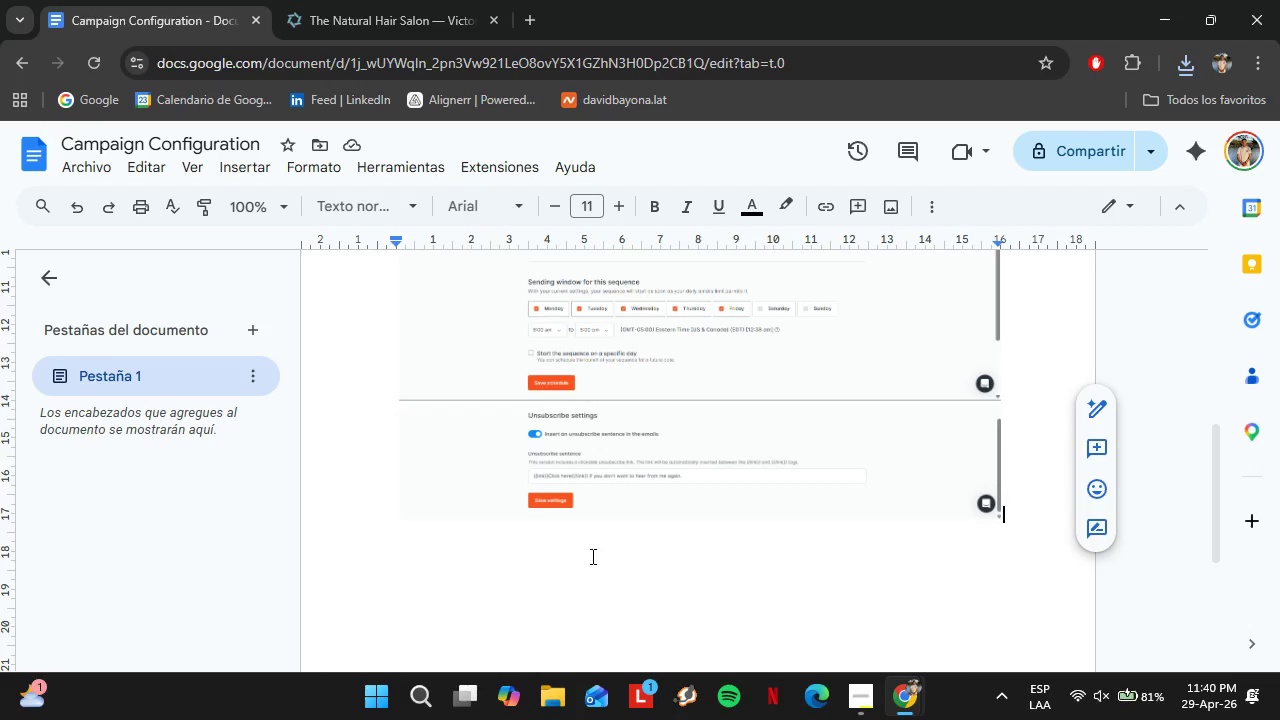 
scroll: coordinate [783, 607], scroll_direction: down, amount: 12.0
 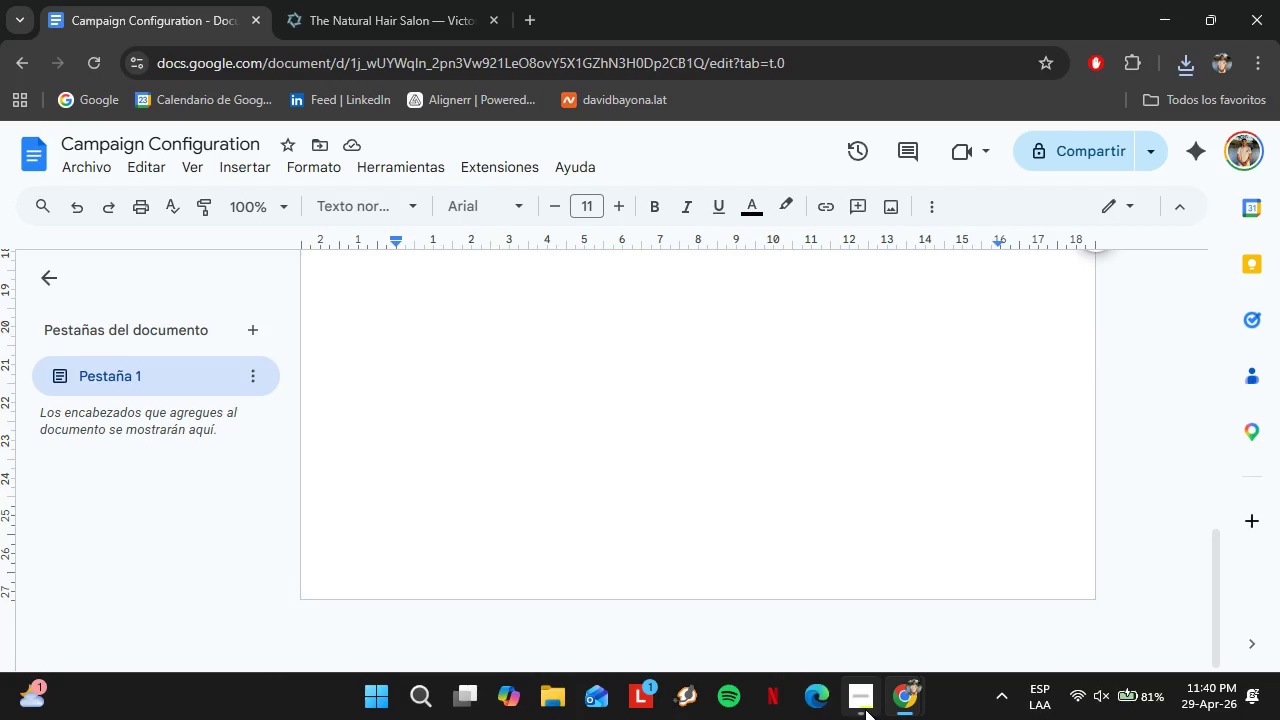 
left_click([865, 709])